 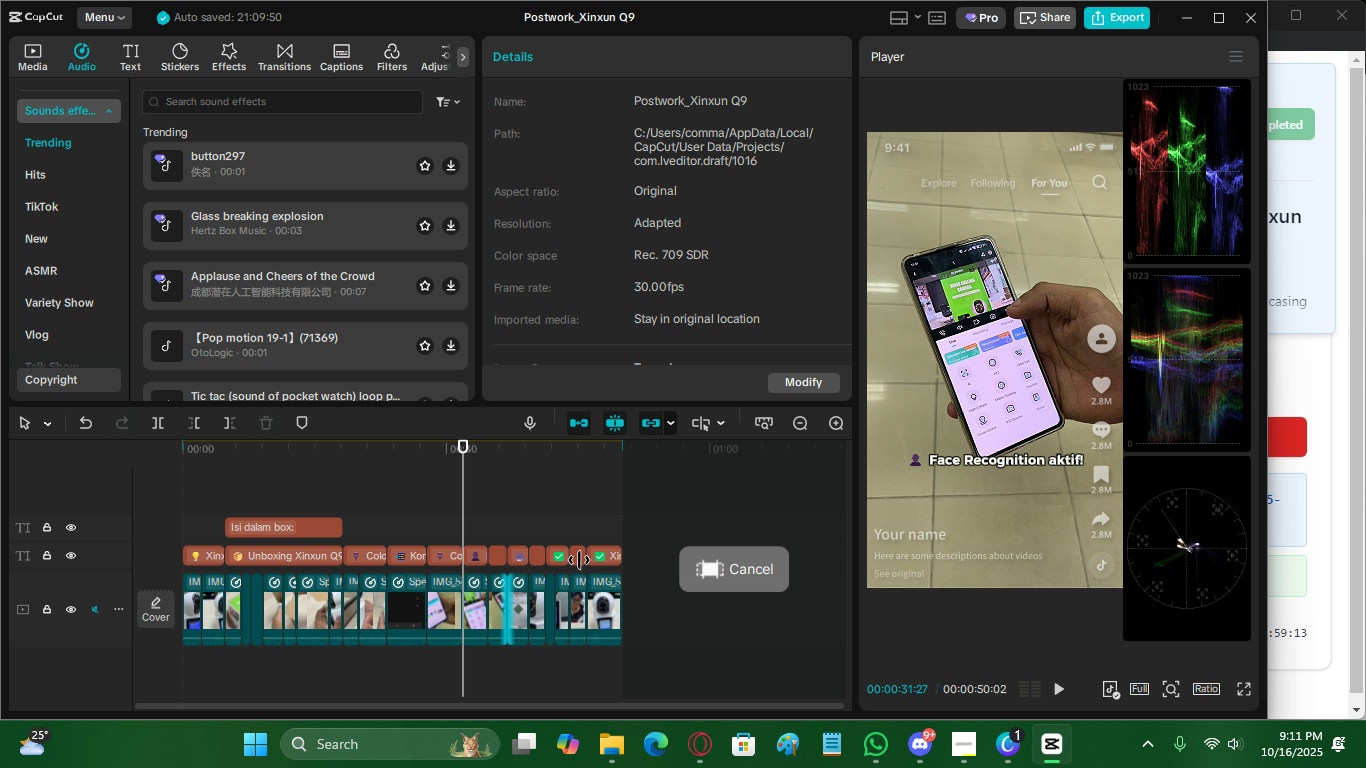 
left_click([832, 425])
 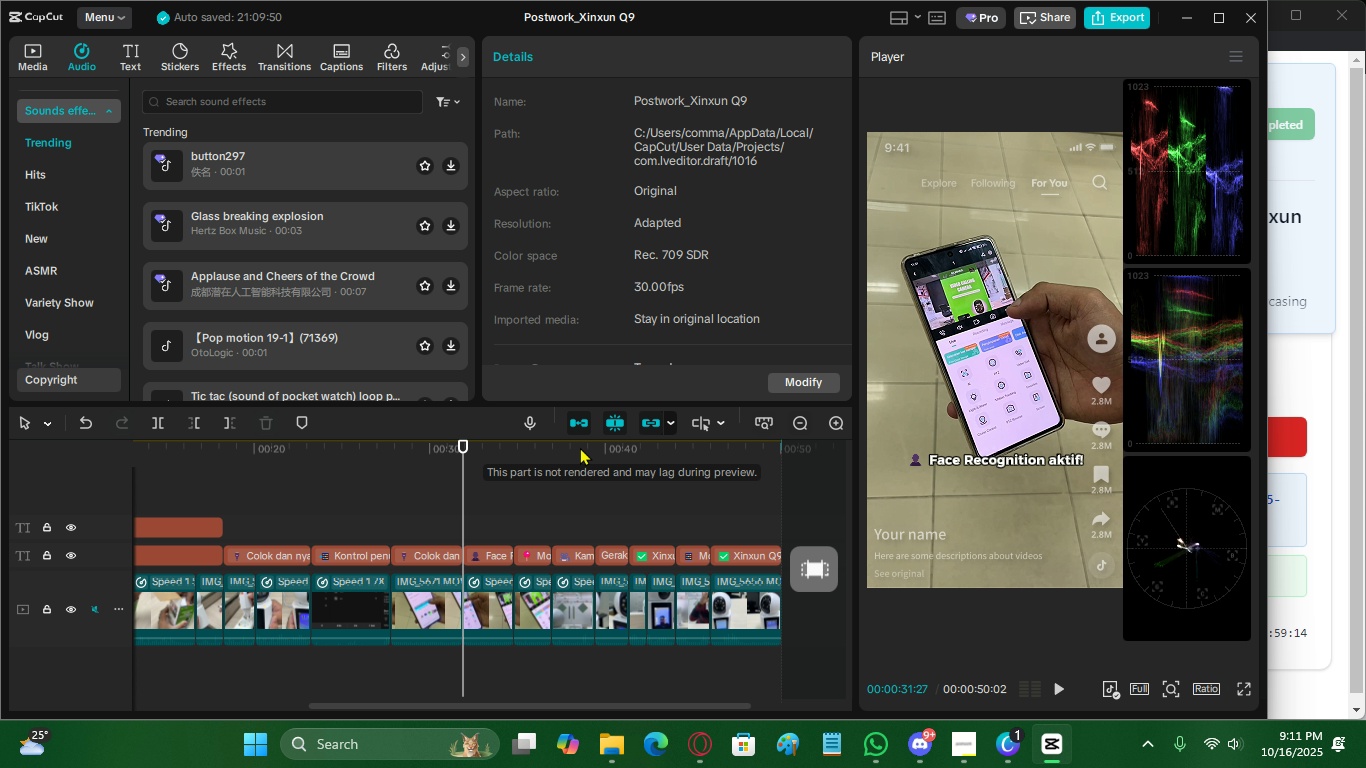 
left_click_drag(start_coordinate=[522, 449], to_coordinate=[31, 459])
 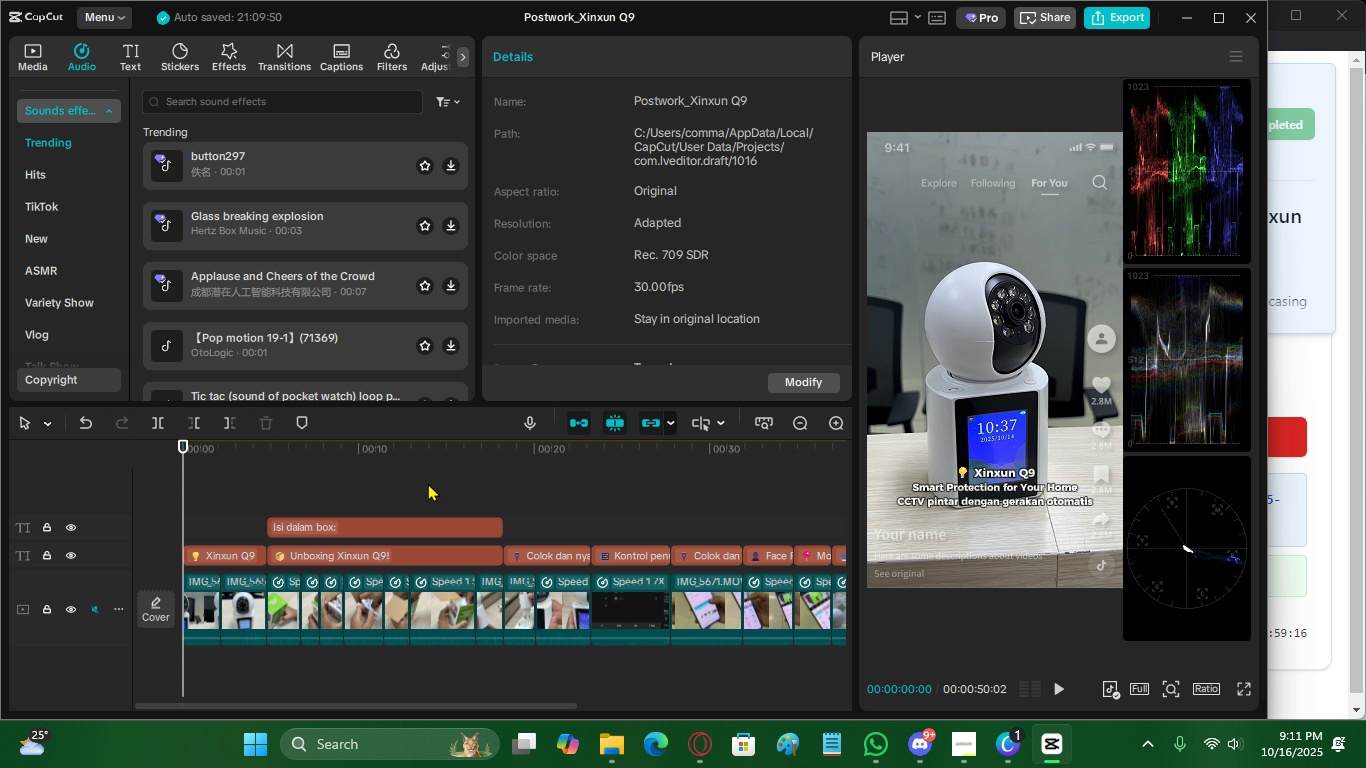 
left_click([428, 483])
 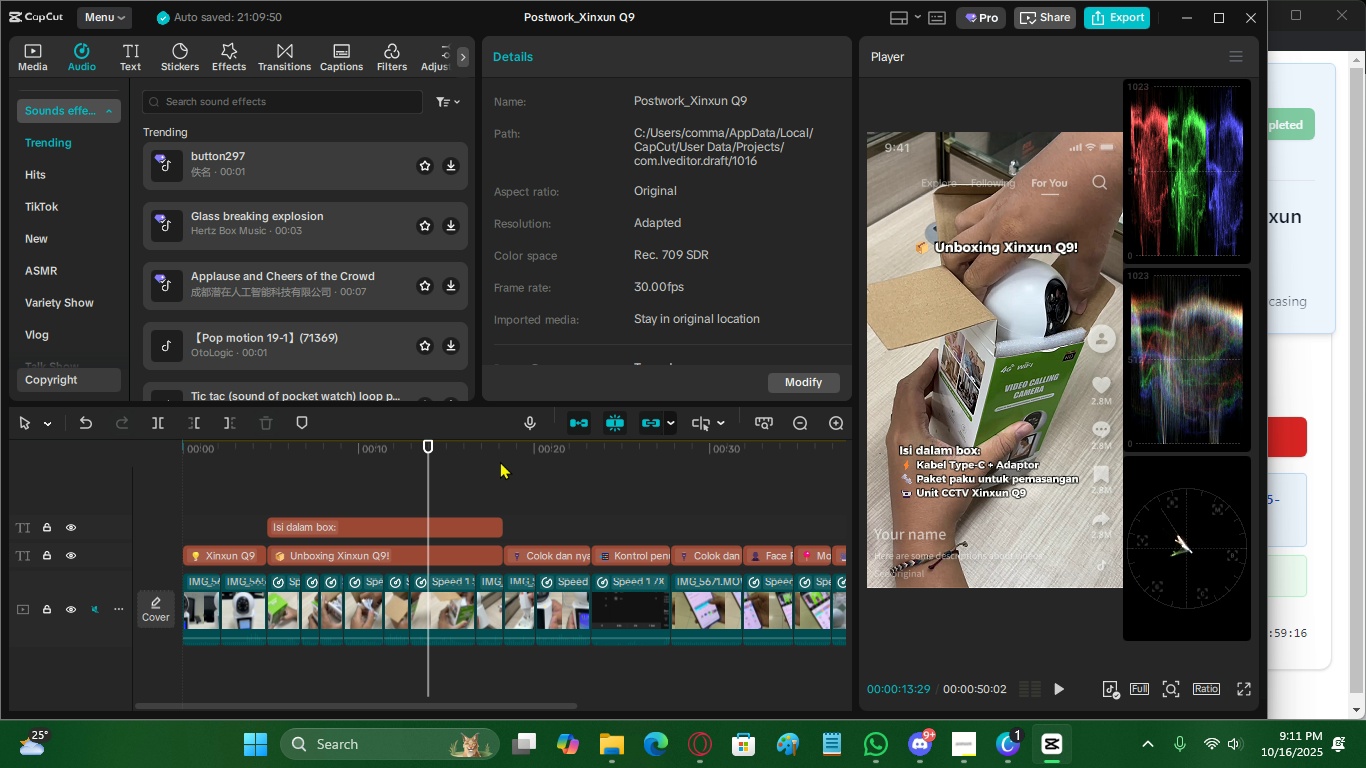 
left_click_drag(start_coordinate=[504, 460], to_coordinate=[504, 510])
 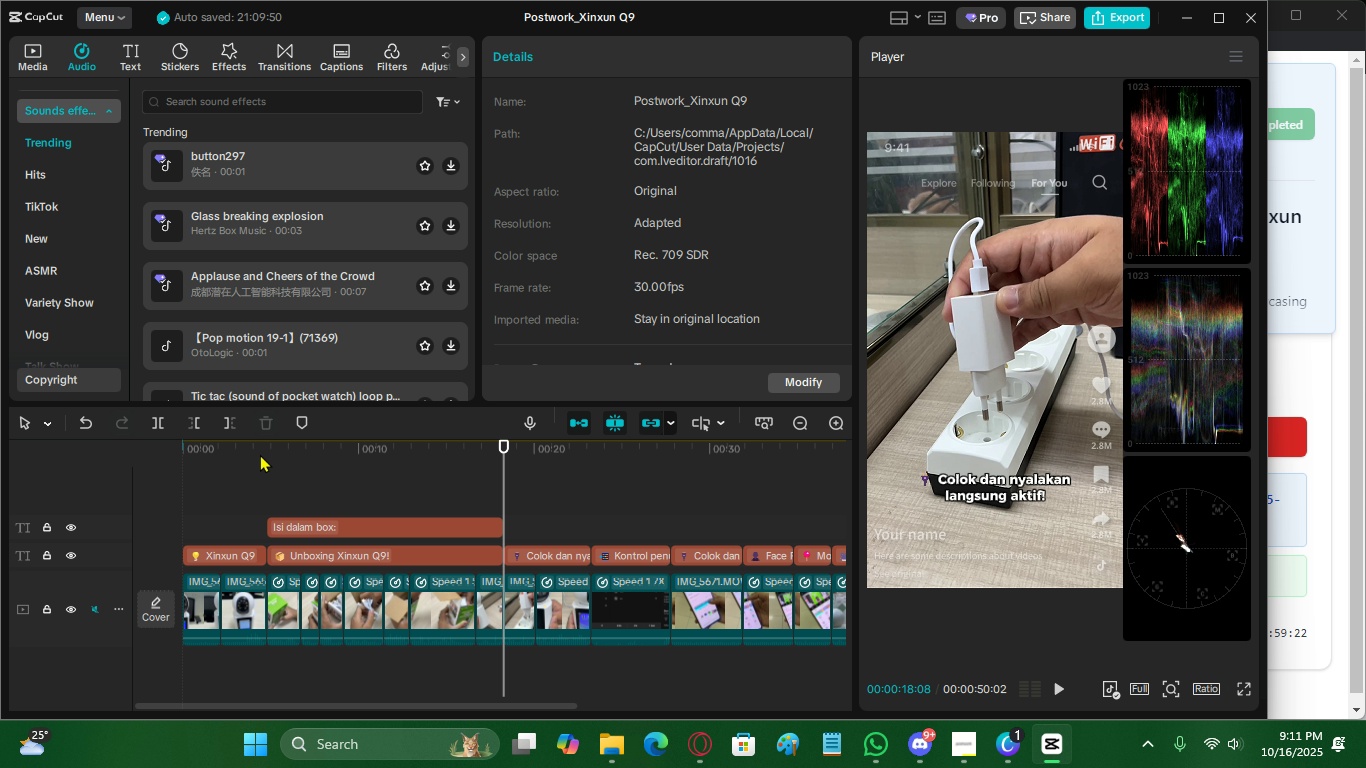 
left_click_drag(start_coordinate=[267, 450], to_coordinate=[151, 510])
 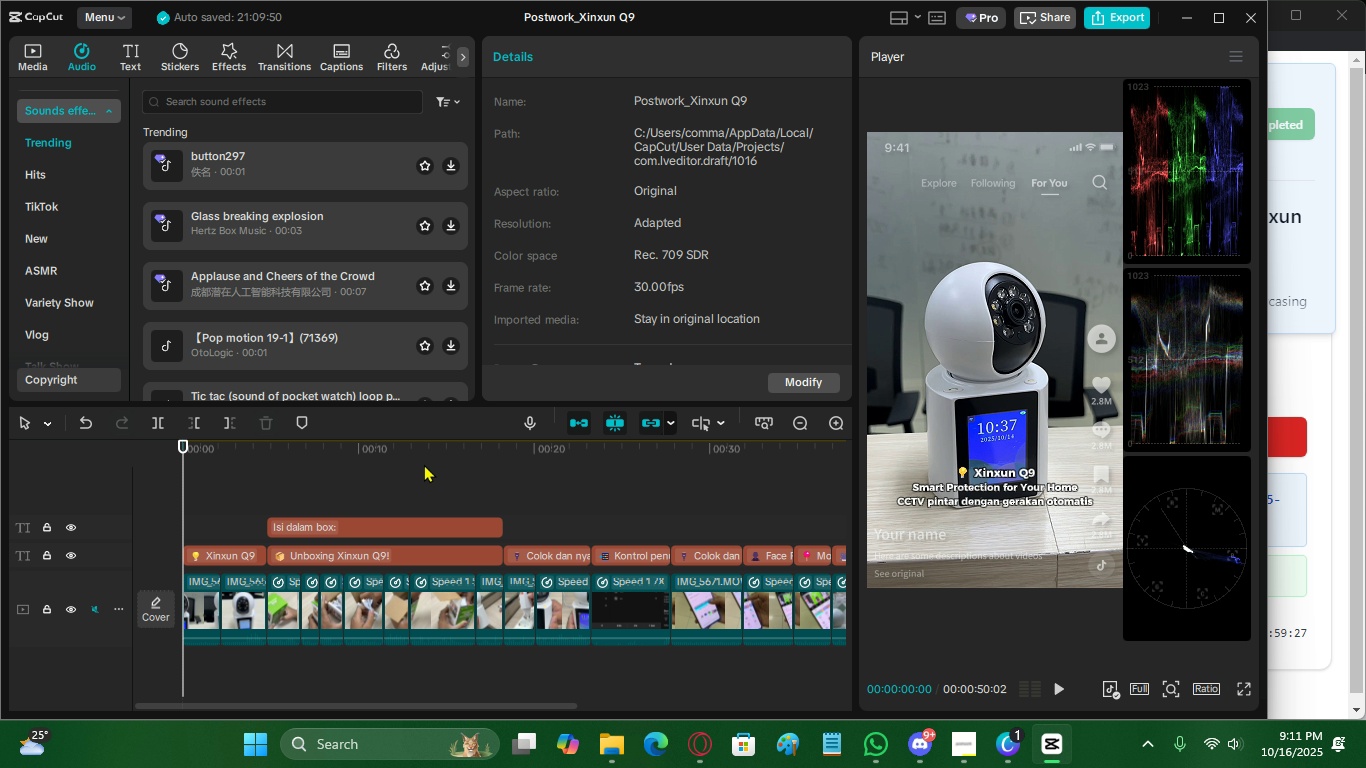 
left_click([424, 464])
 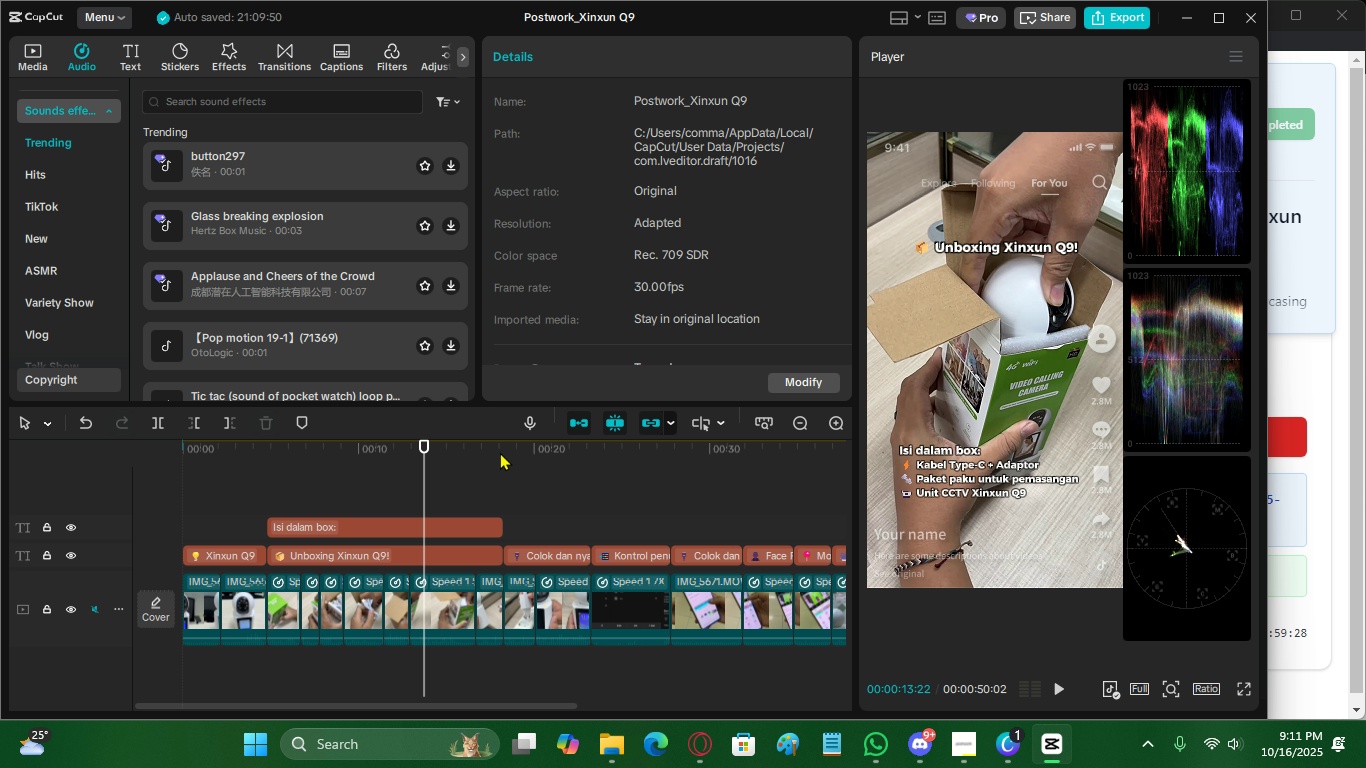 
left_click_drag(start_coordinate=[500, 452], to_coordinate=[128, 490])
 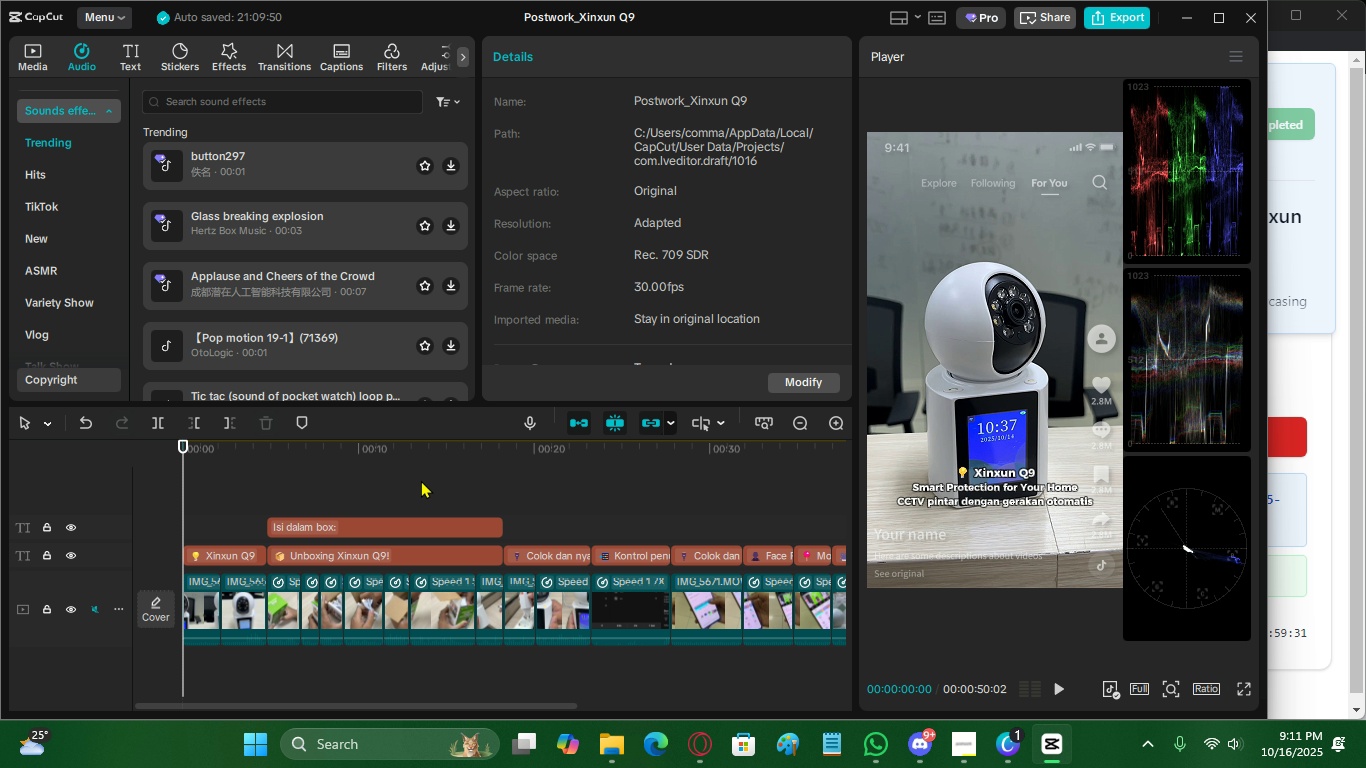 
scroll: coordinate [486, 493], scroll_direction: up, amount: 4.0
 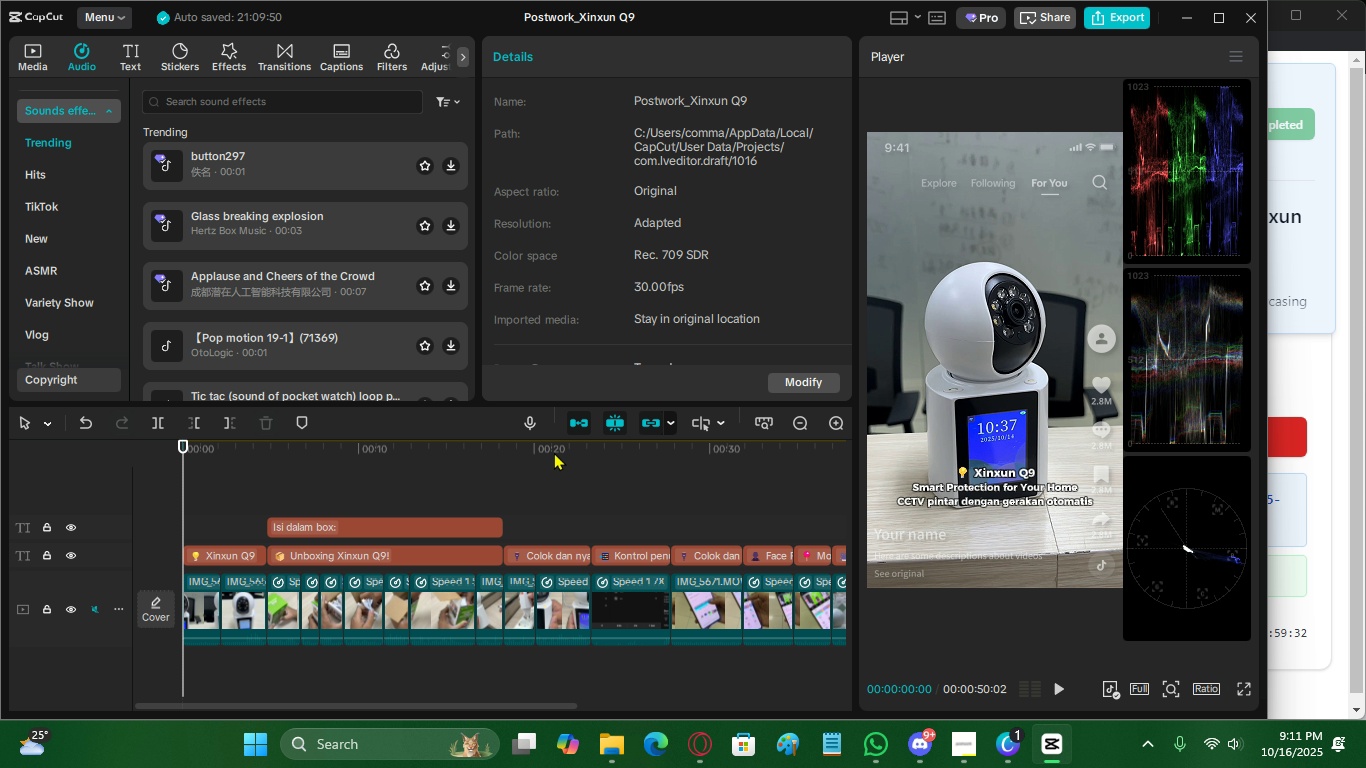 
left_click_drag(start_coordinate=[554, 452], to_coordinate=[91, 498])
 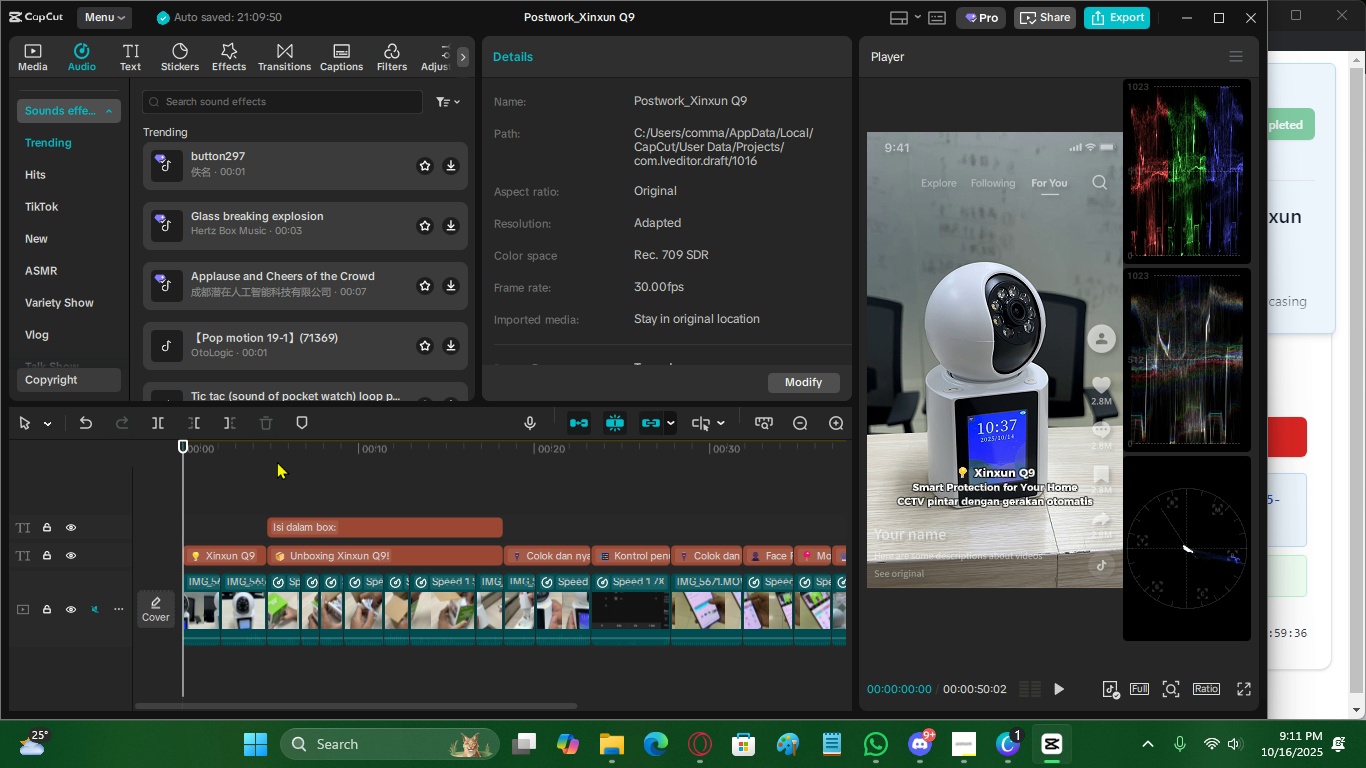 
left_click_drag(start_coordinate=[271, 455], to_coordinate=[508, 472])
 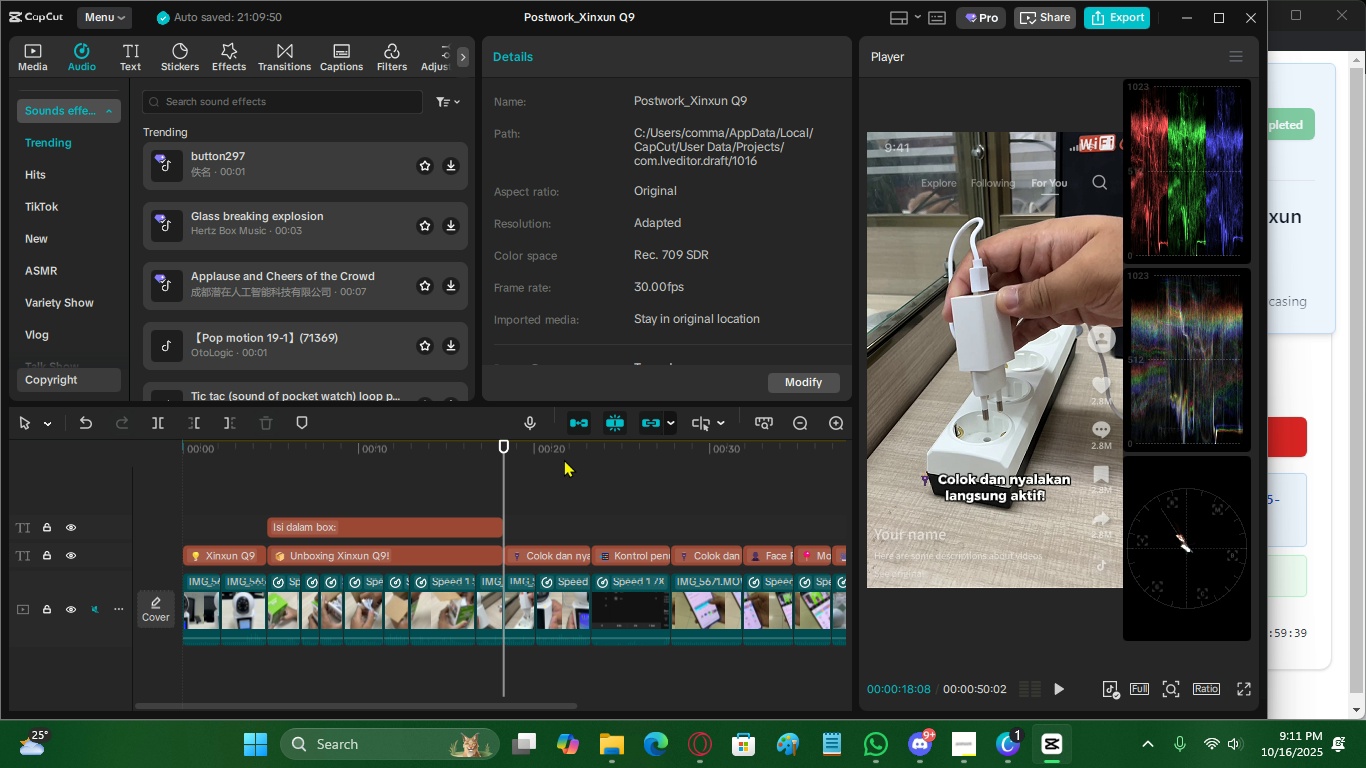 
left_click_drag(start_coordinate=[575, 449], to_coordinate=[319, 495])
 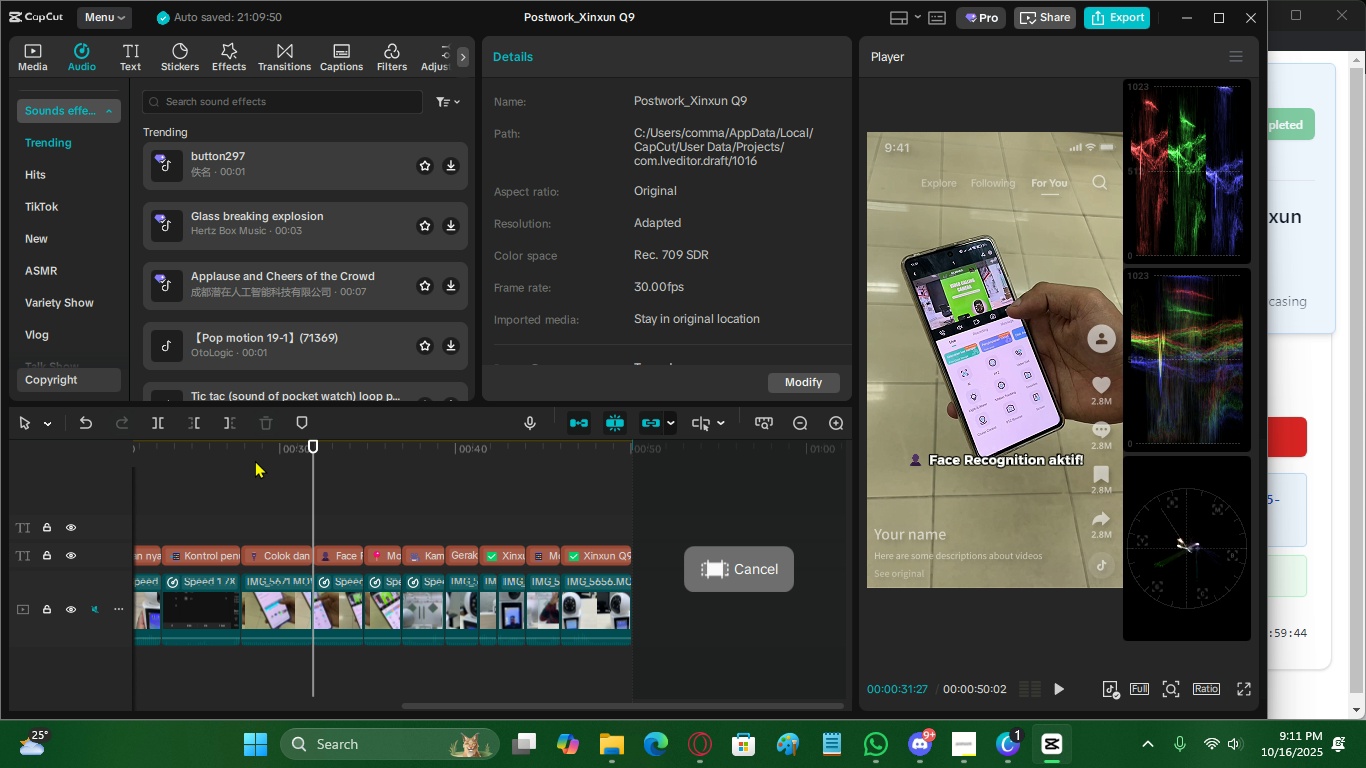 
left_click_drag(start_coordinate=[252, 459], to_coordinate=[564, 499])
 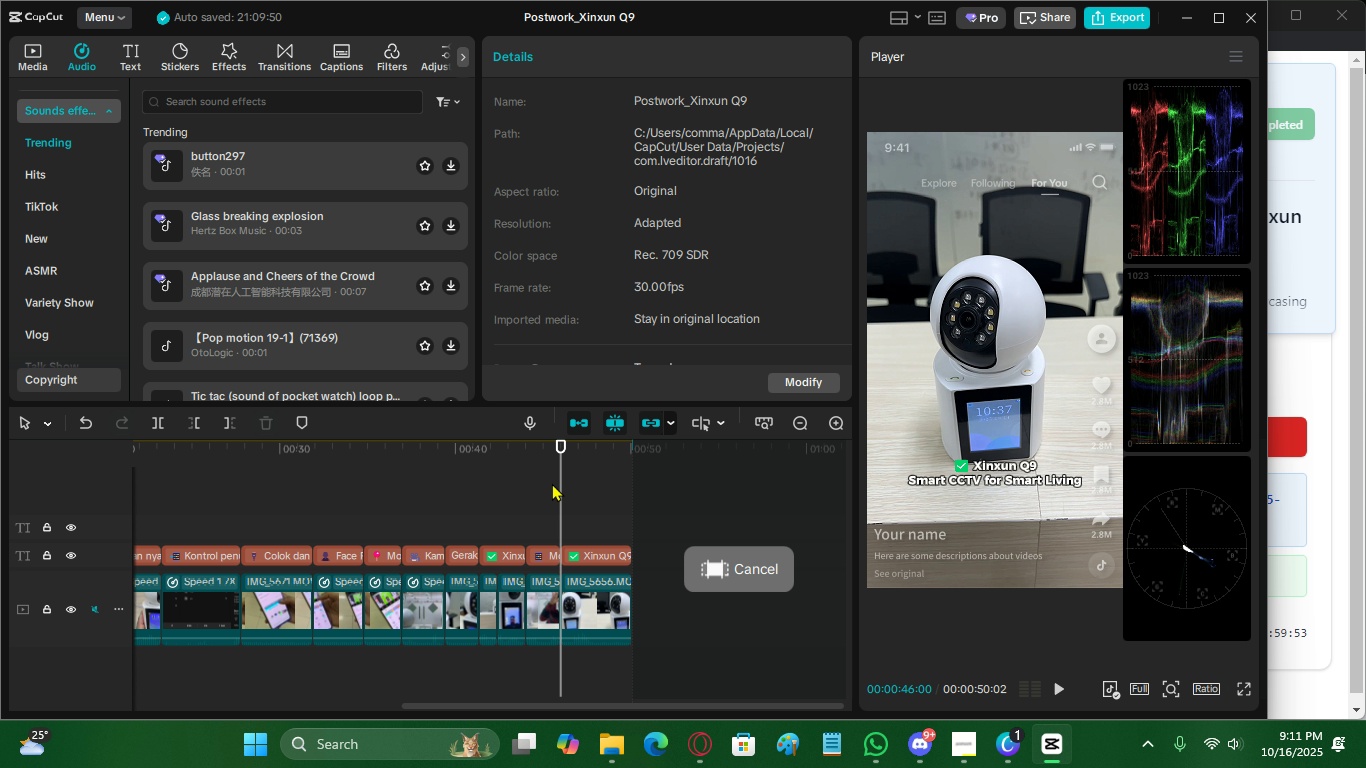 